 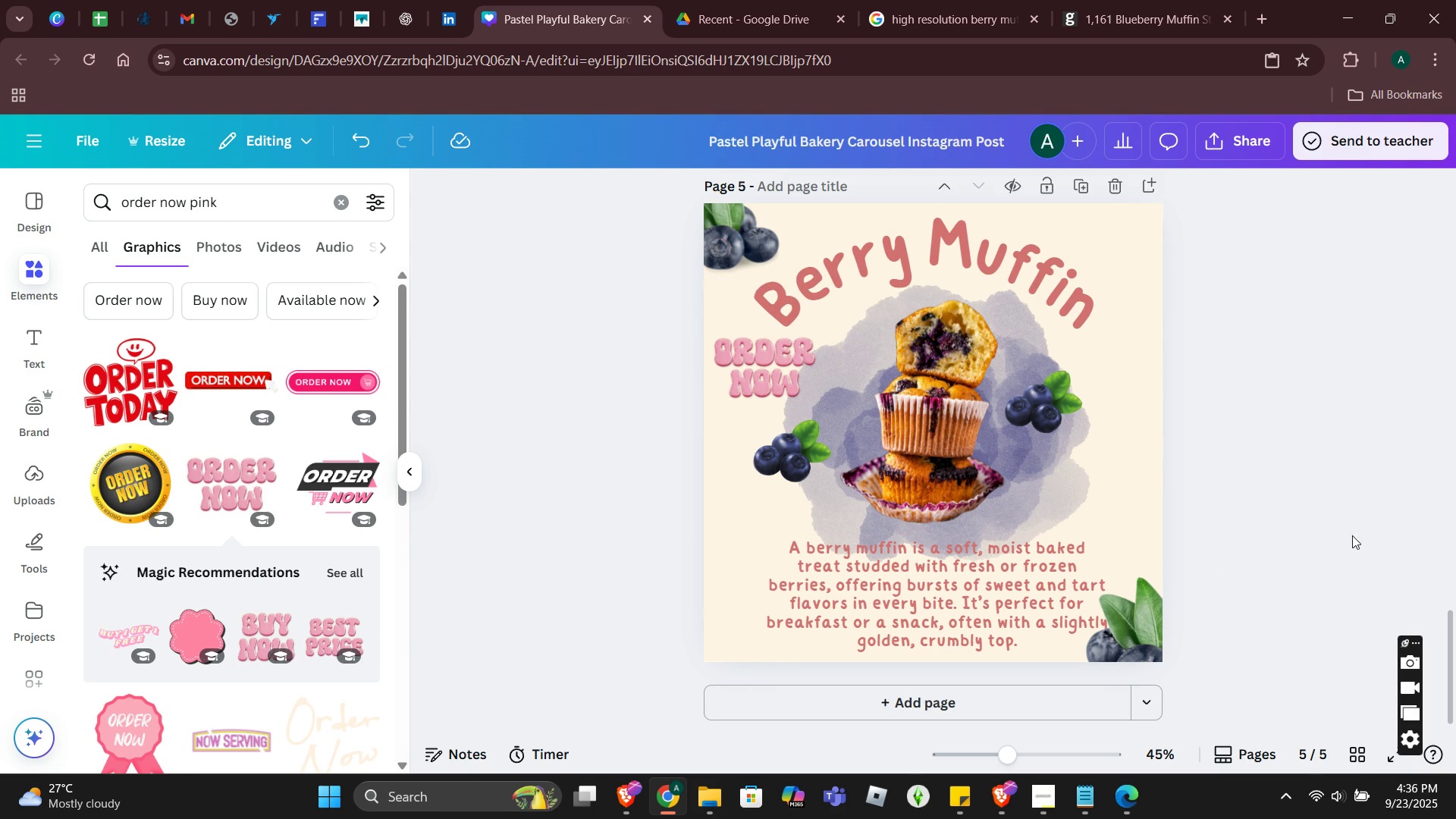 
left_click([752, 358])
 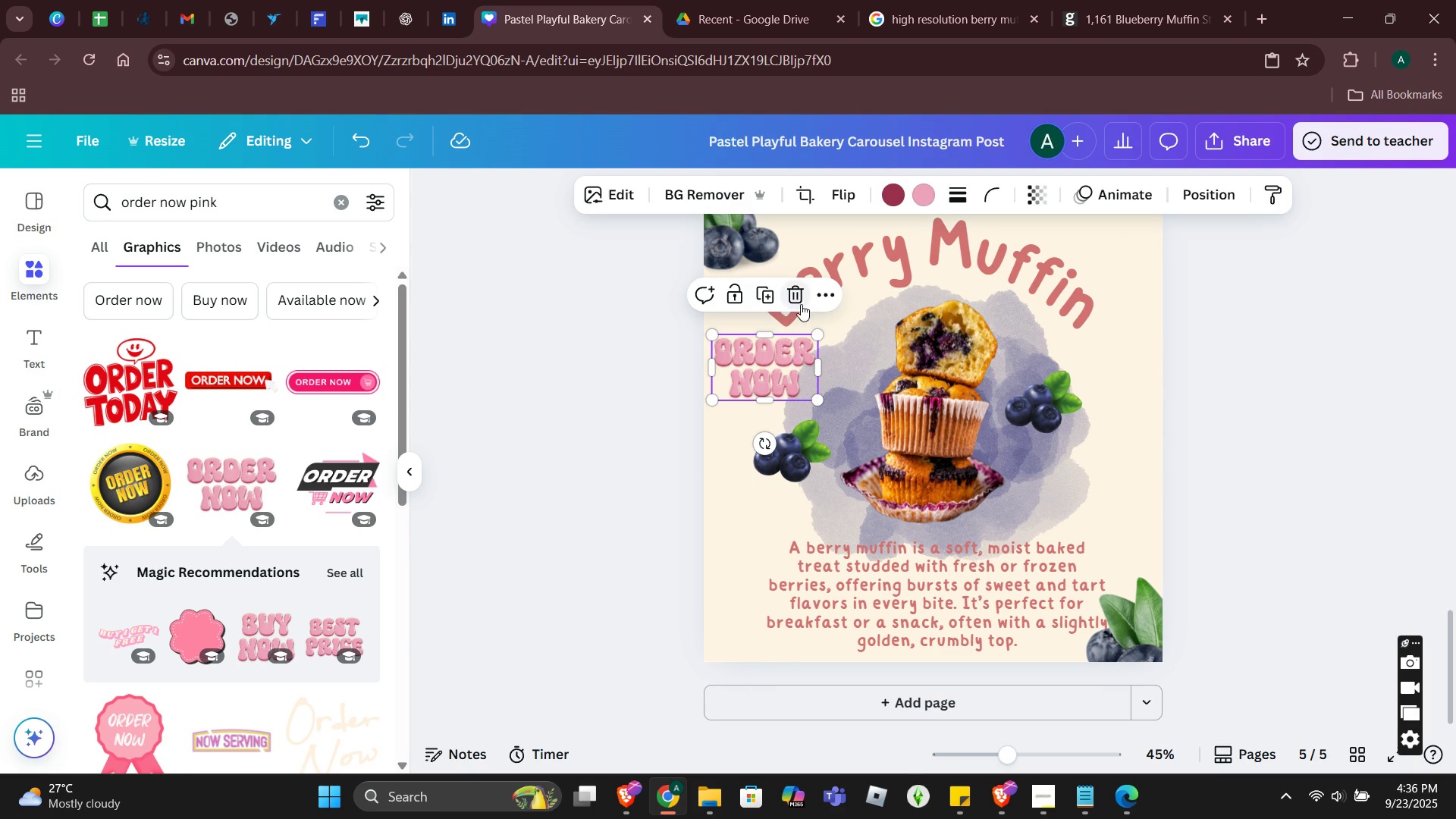 
left_click([801, 304])
 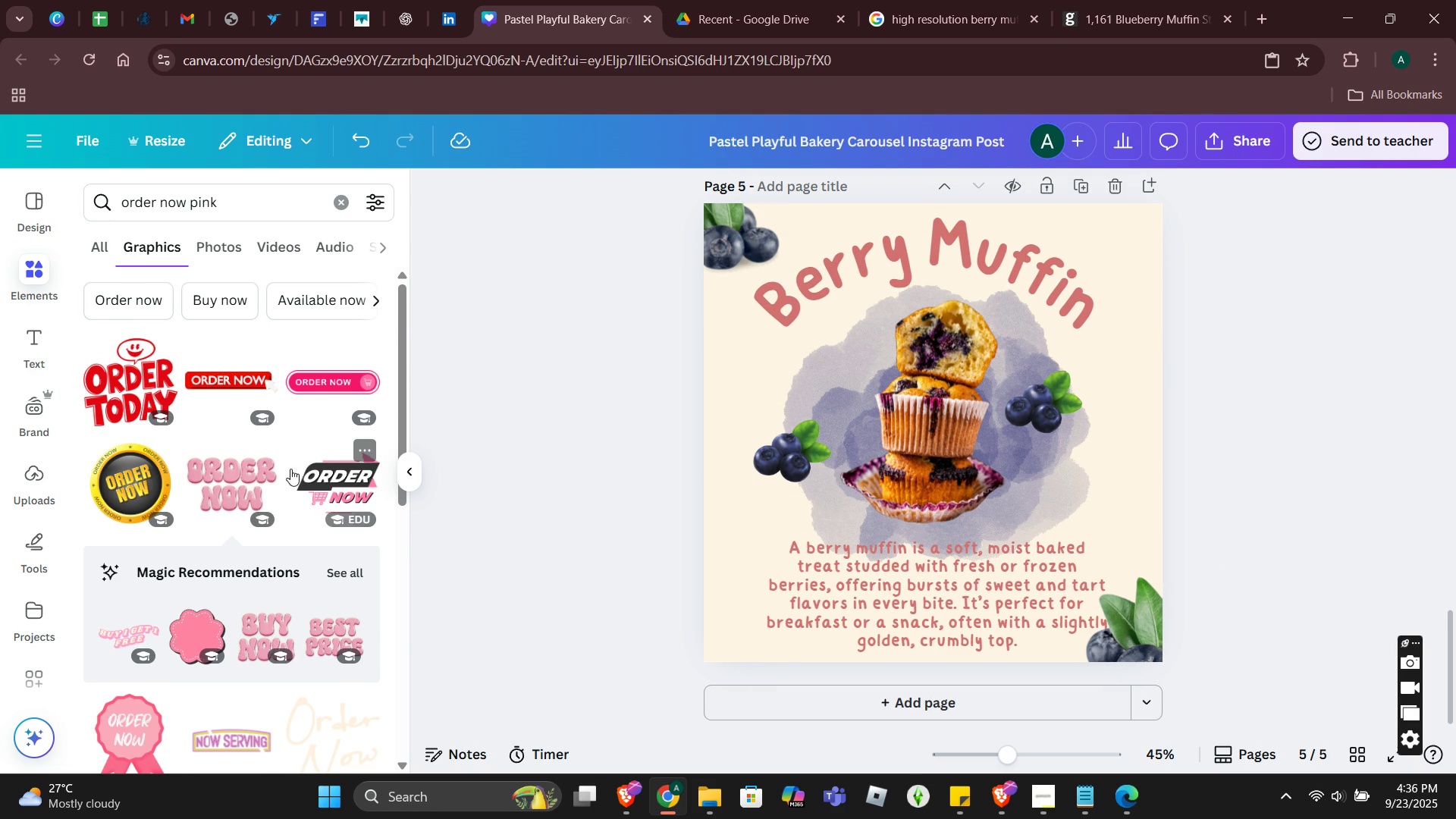 
scroll: coordinate [291, 601], scroll_direction: down, amount: 5.0
 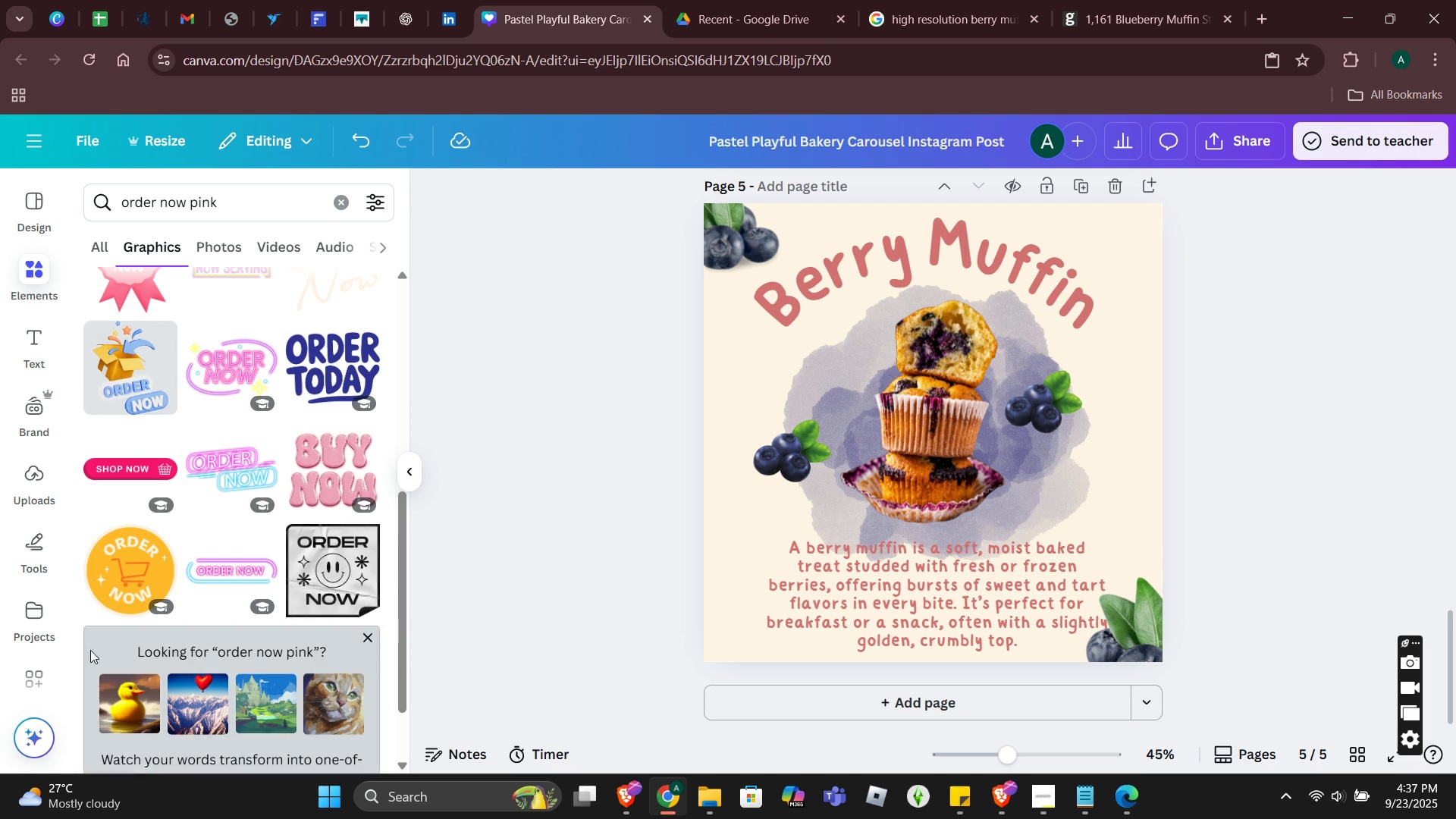 
scroll: coordinate [228, 653], scroll_direction: down, amount: 11.0
 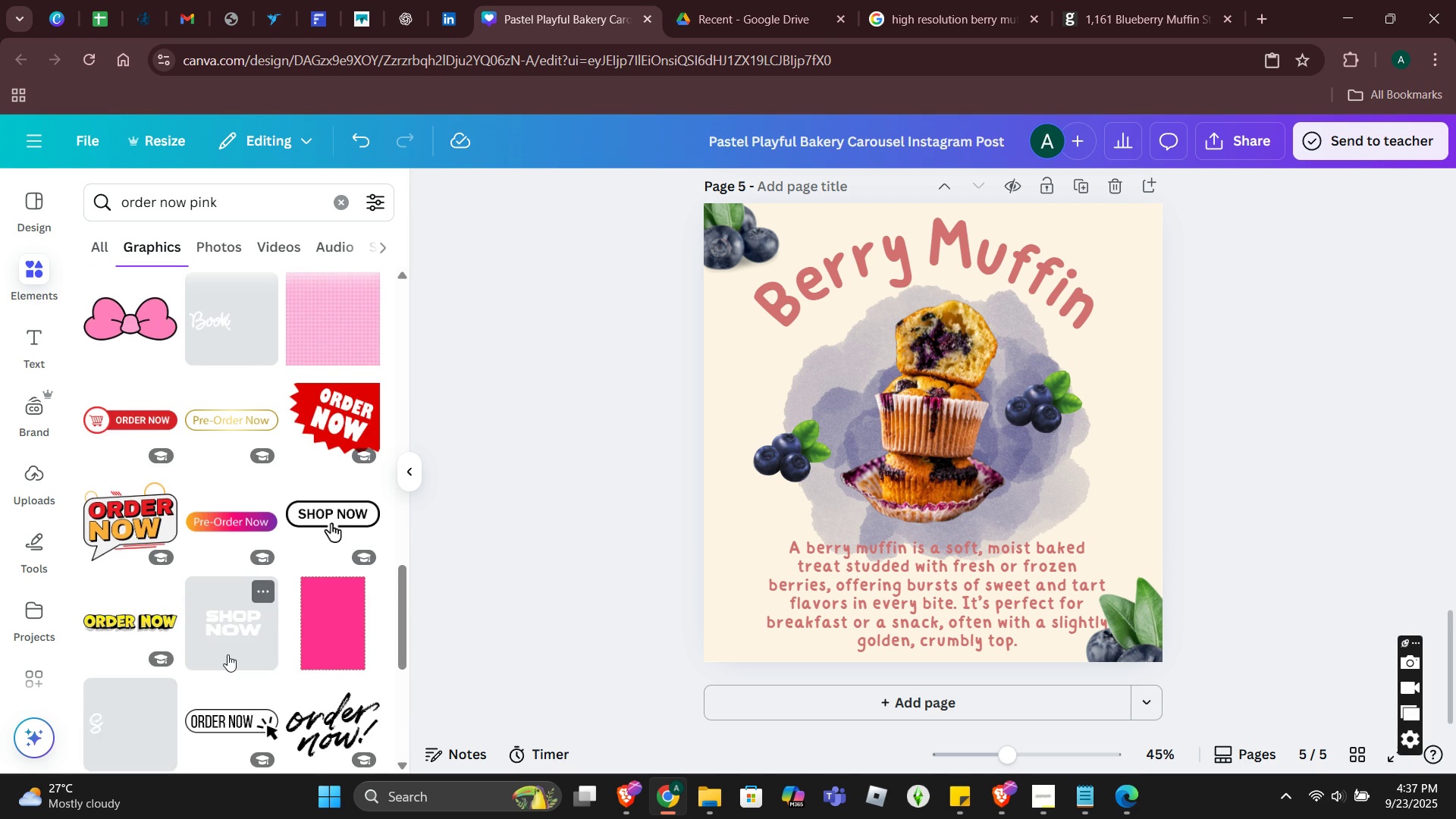 
scroll: coordinate [202, 531], scroll_direction: up, amount: 13.0
 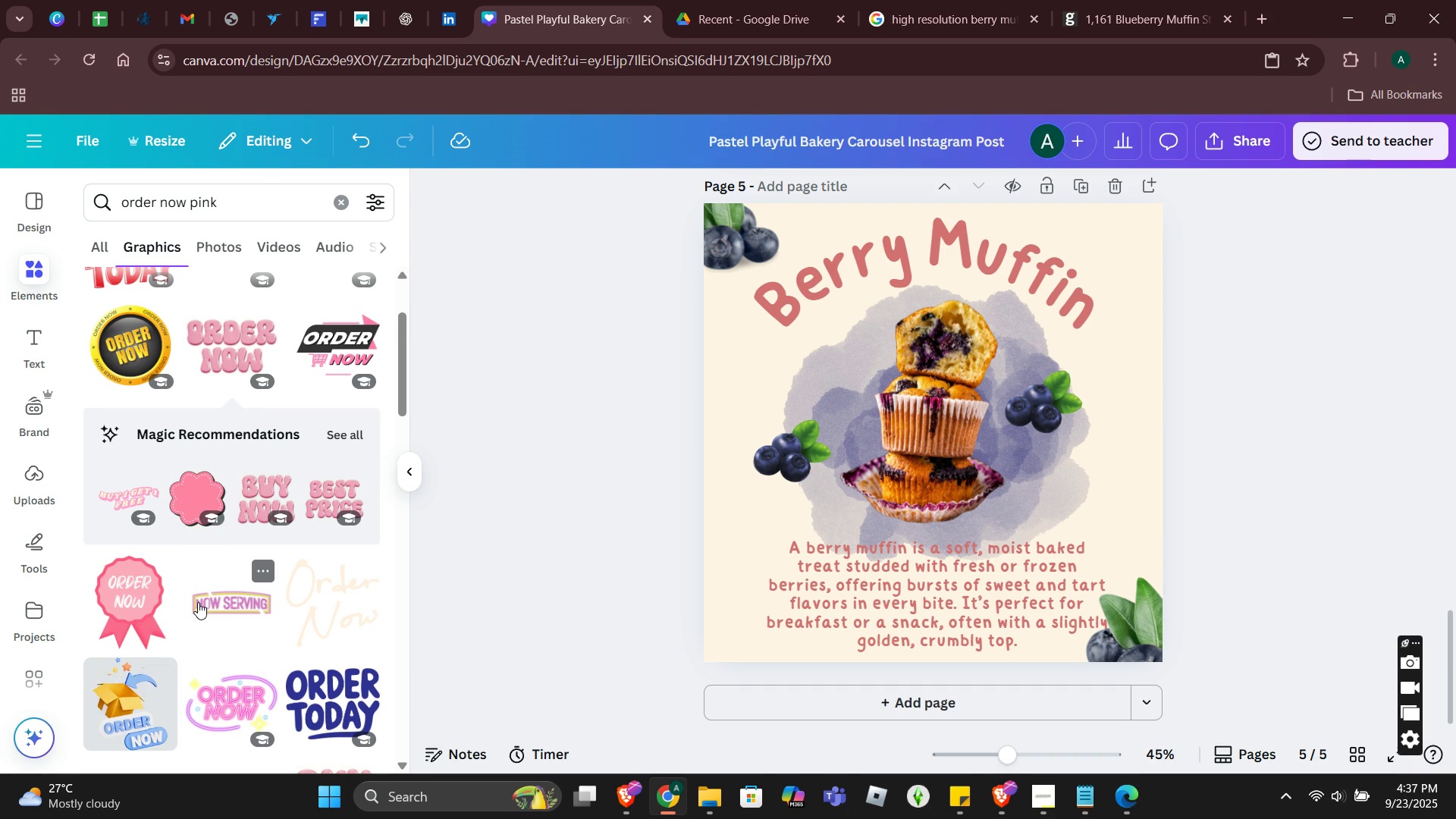 
left_click([135, 588])